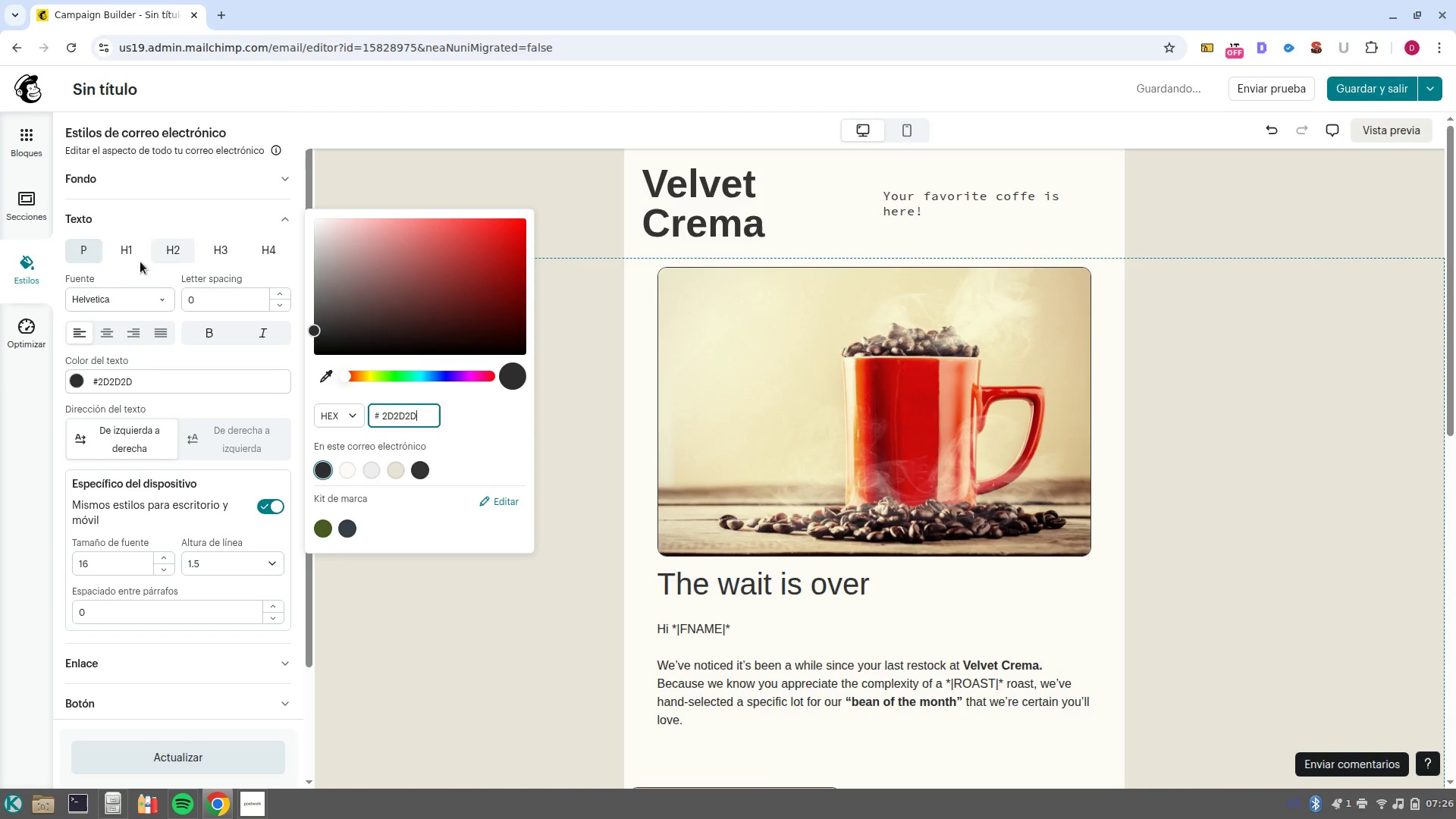 
left_click([126, 261])
 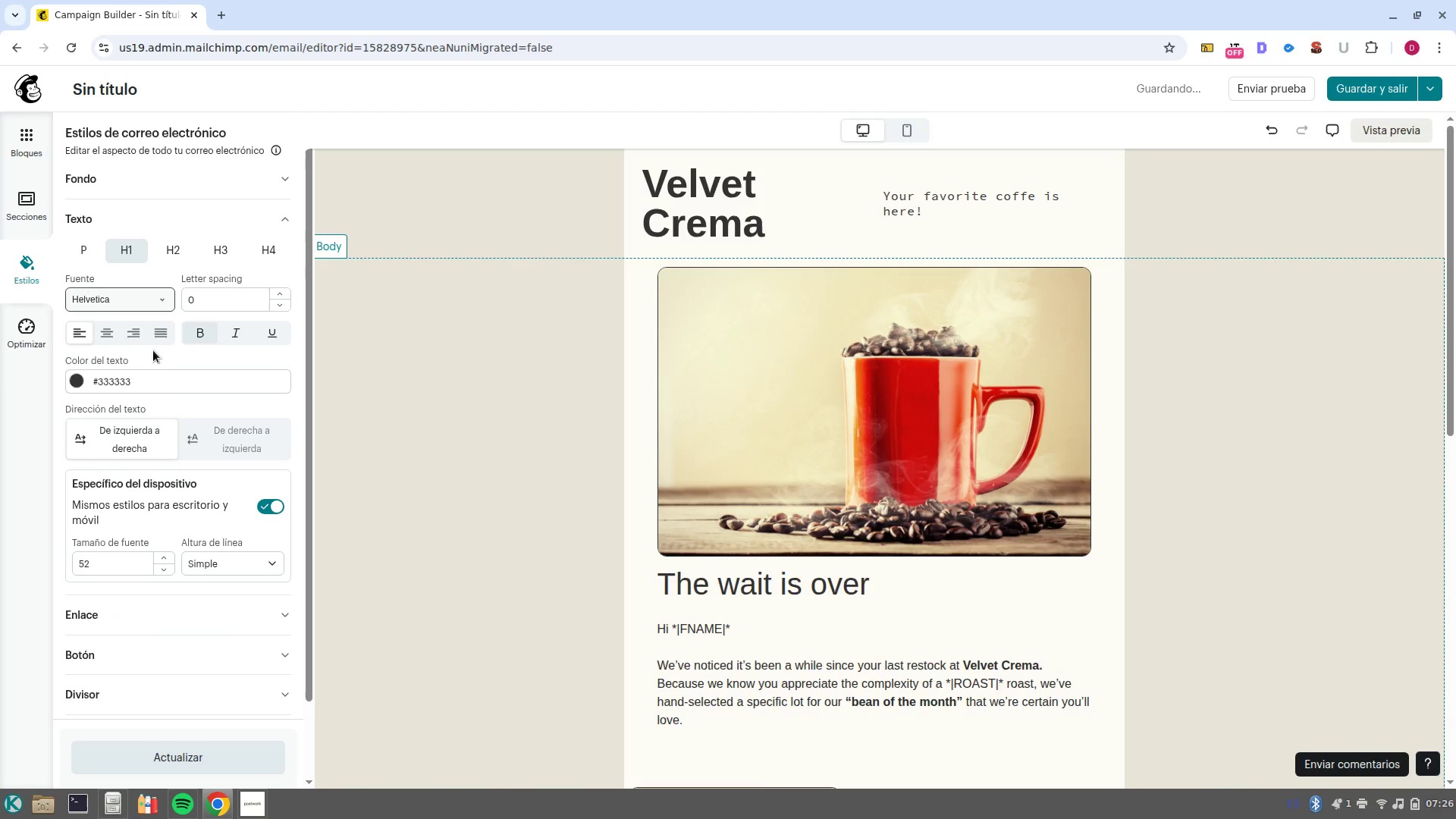 
left_click([168, 384])
 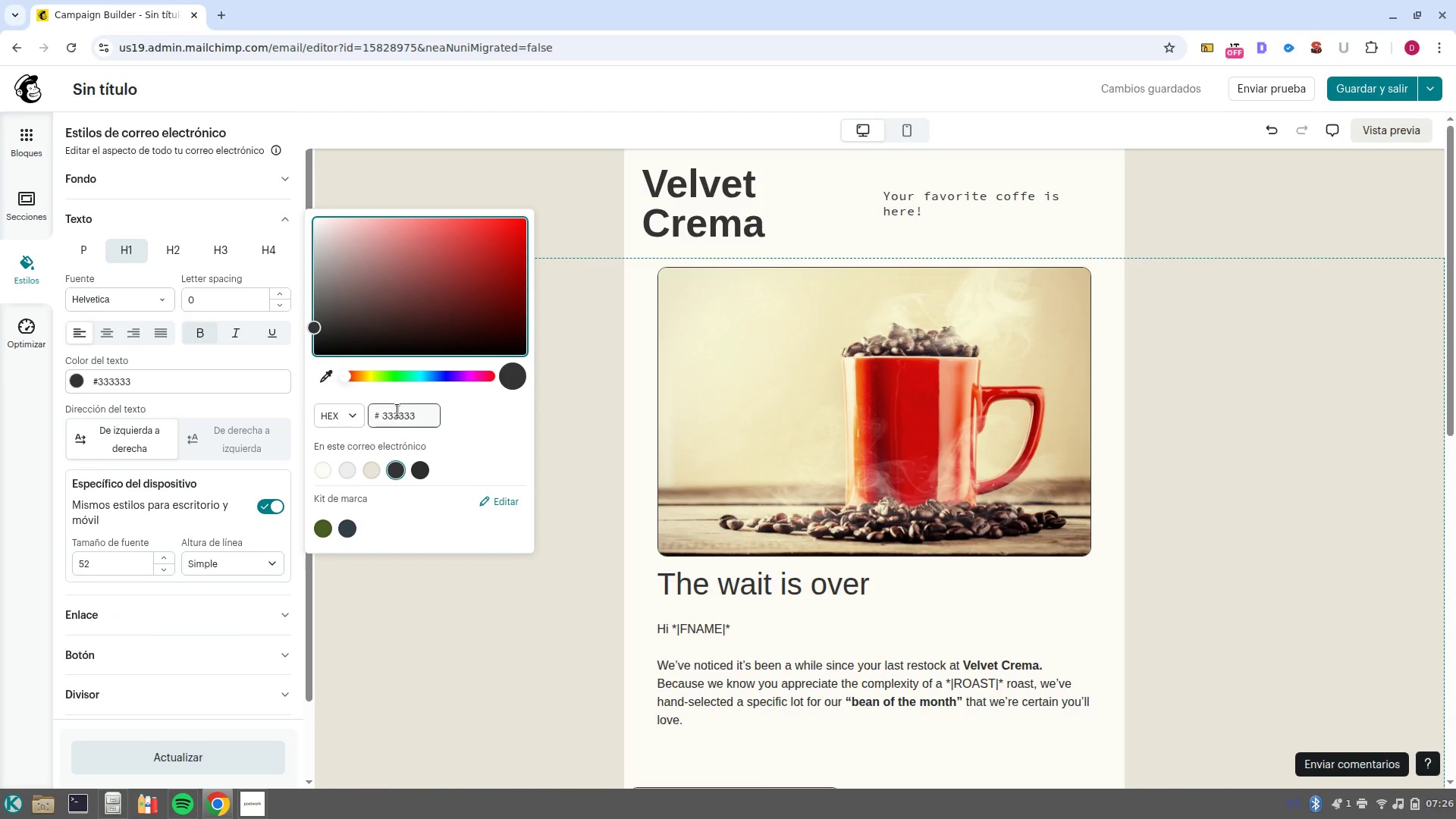 
left_click([397, 410])
 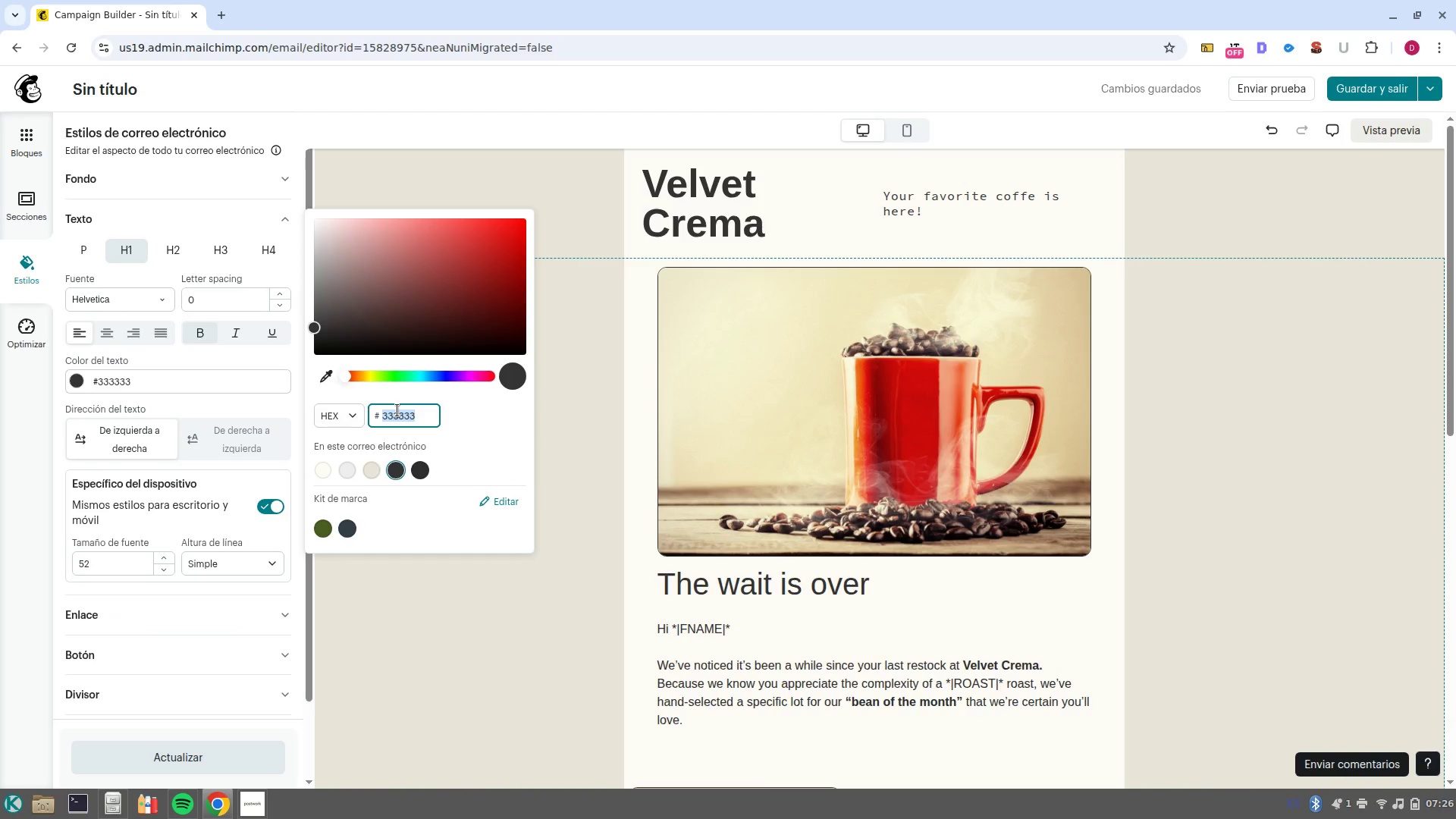 
left_click([397, 410])
 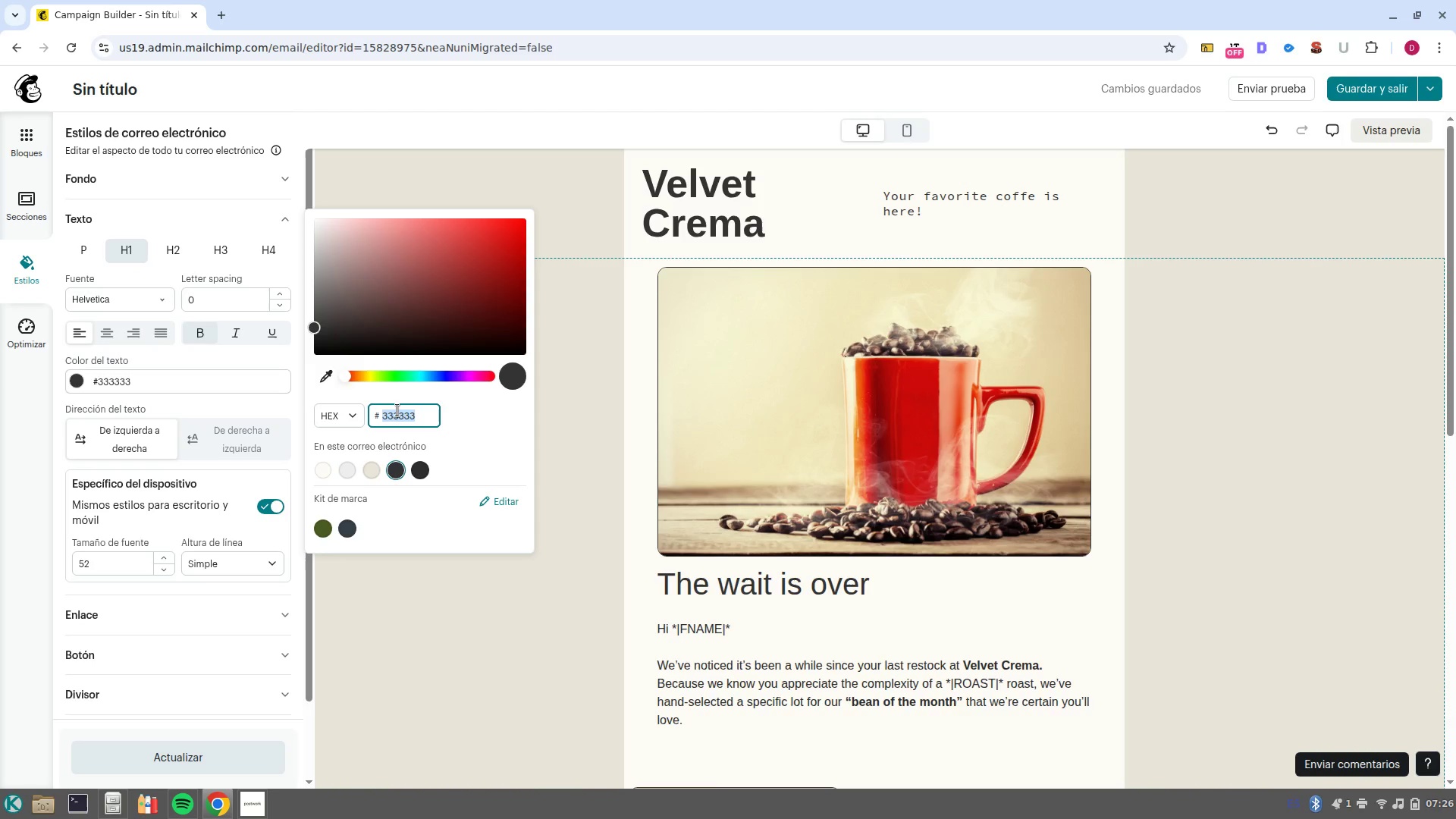 
wait(5.82)
 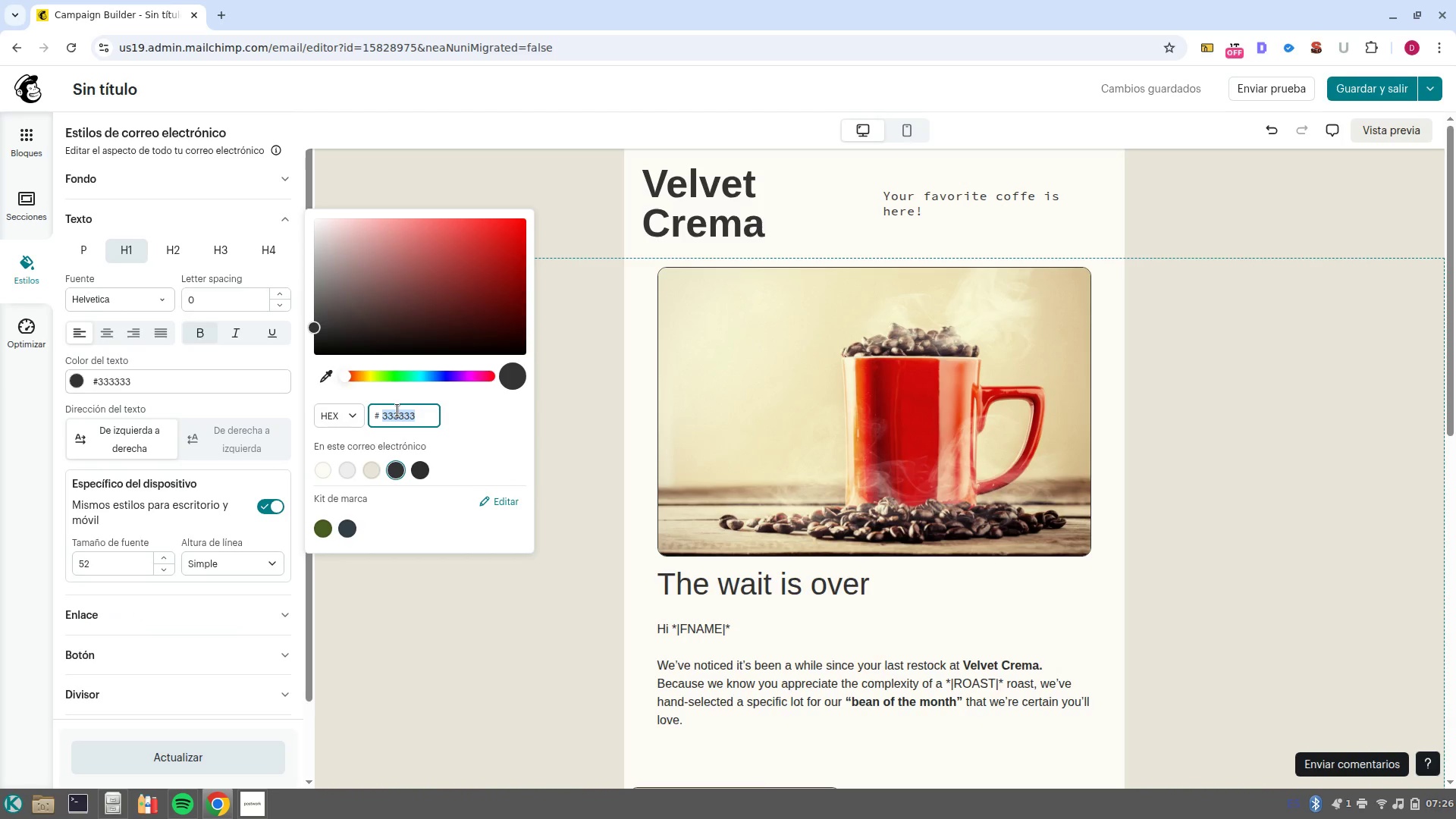 
type(3e)
 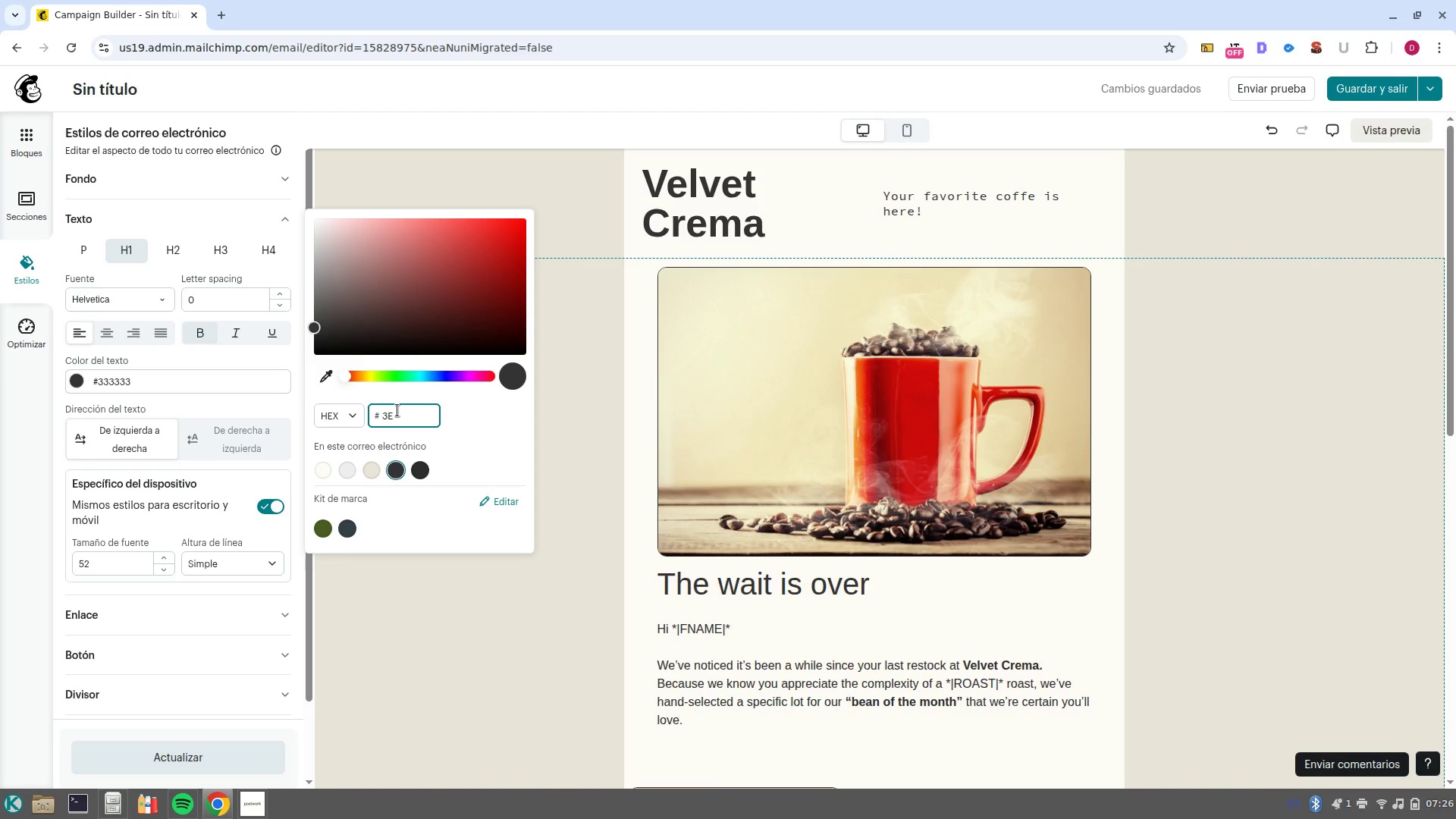 
type(4c31)
 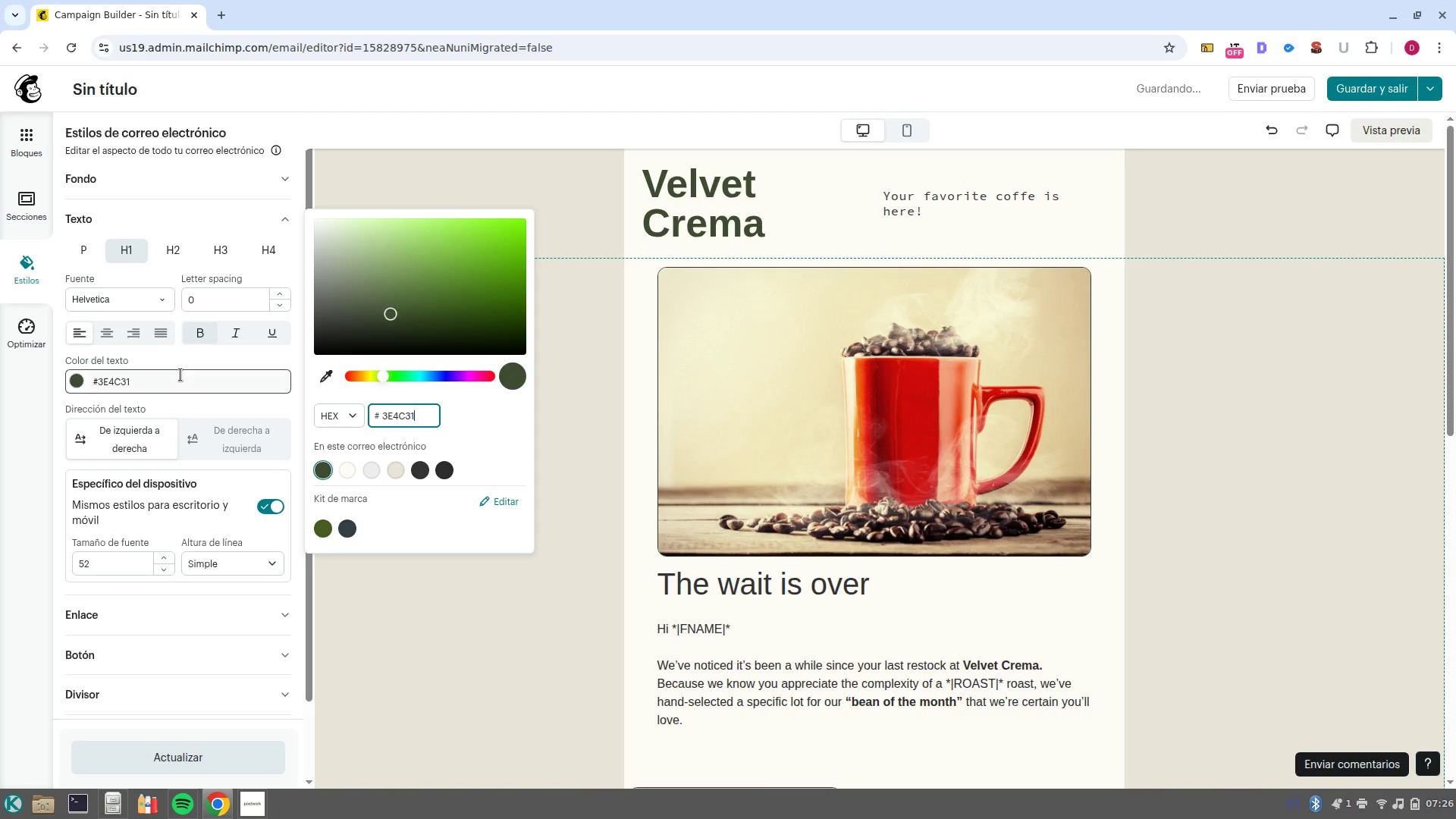 
left_click([103, 661])
 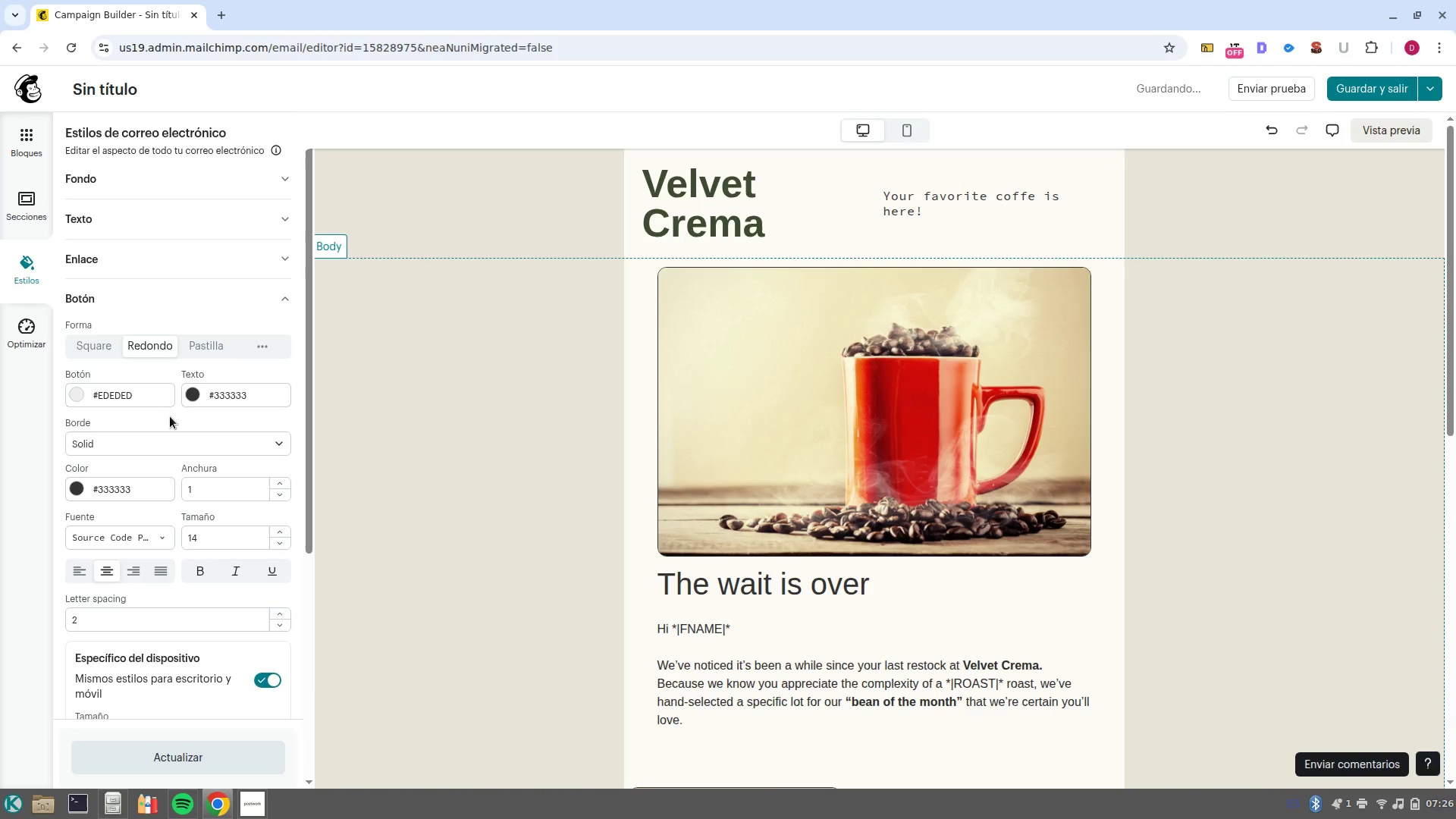 
left_click([158, 396])
 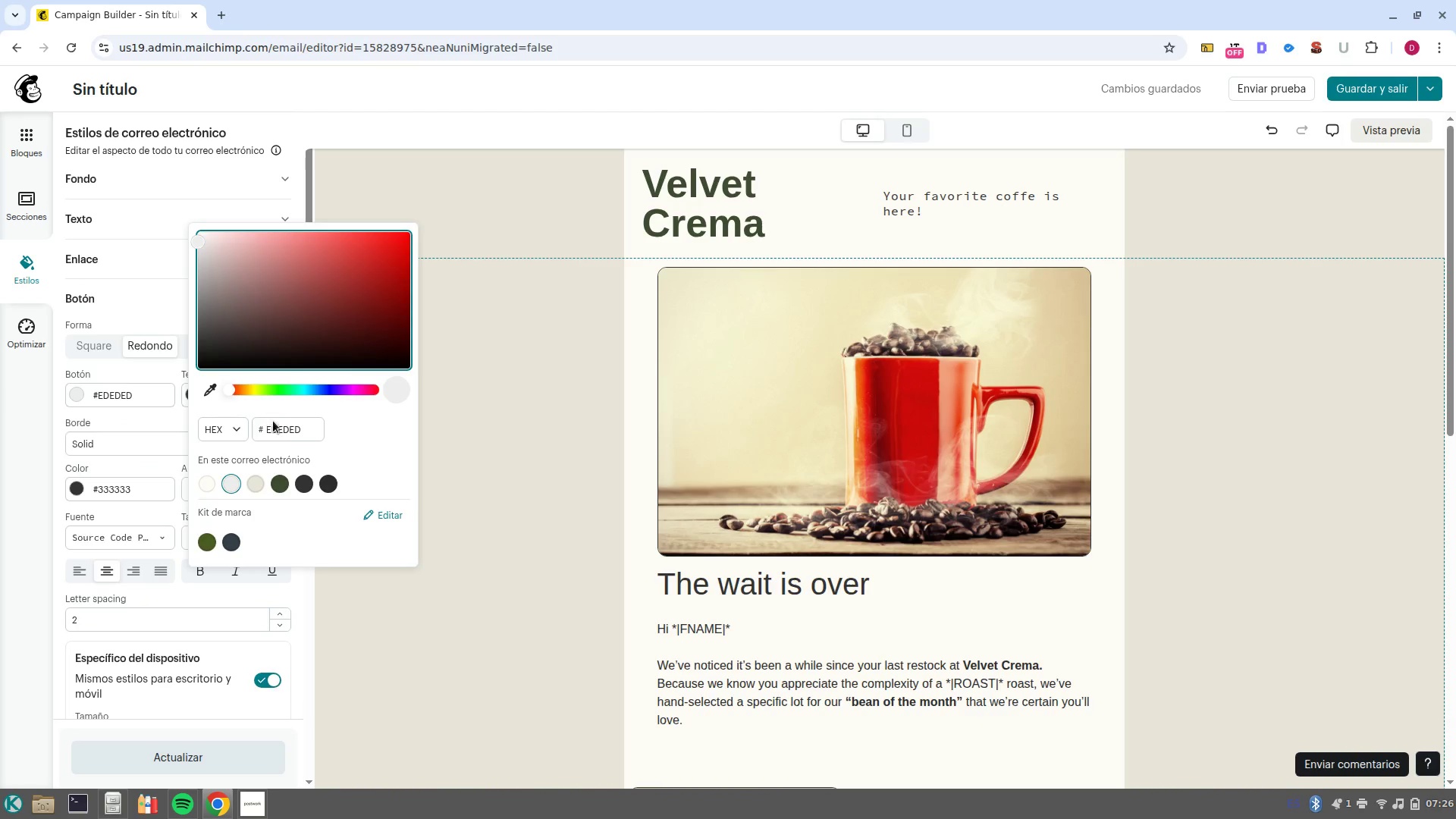 
double_click([291, 436])
 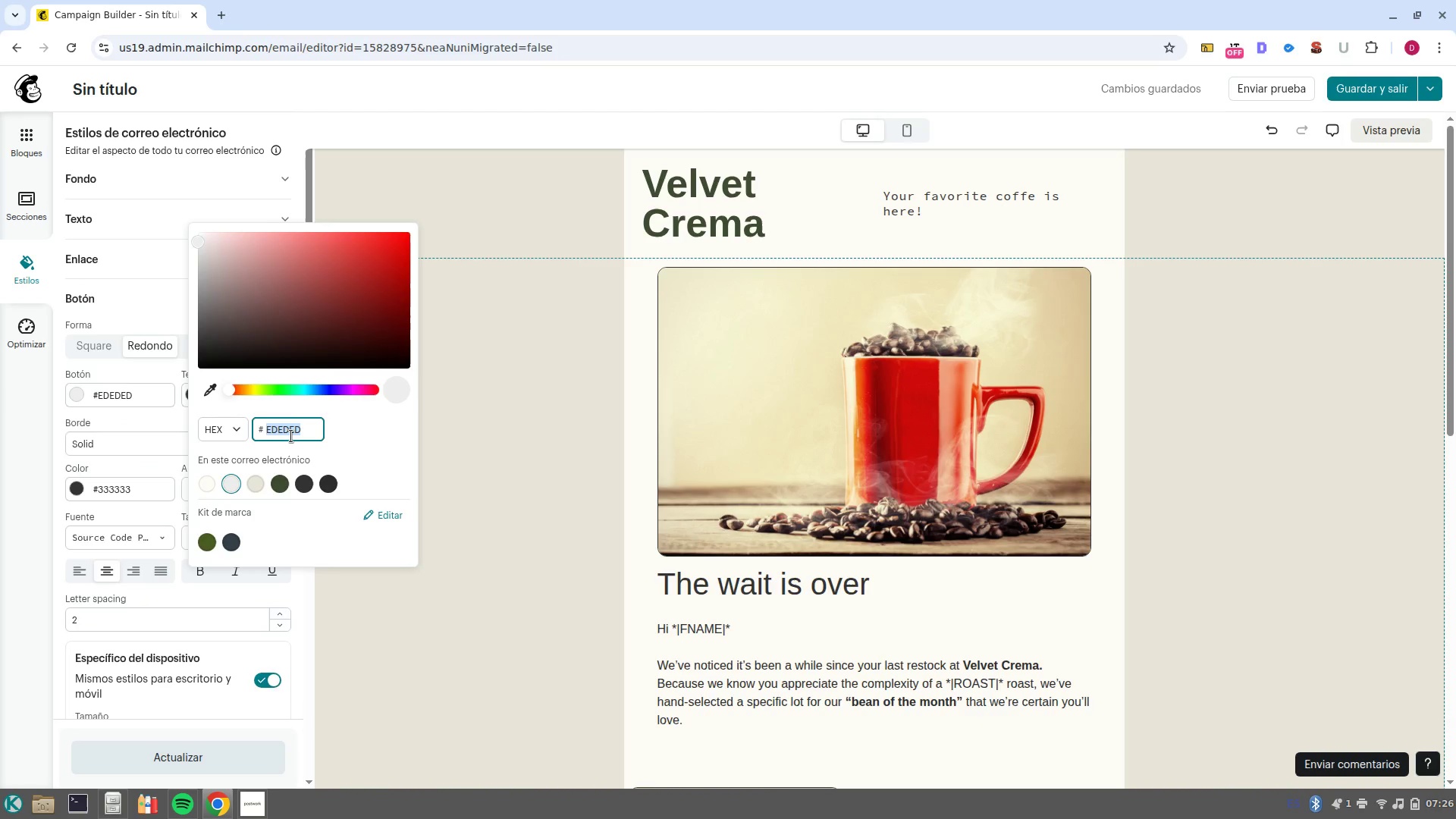 
type(b85c38)
key(NumpadEnter)
 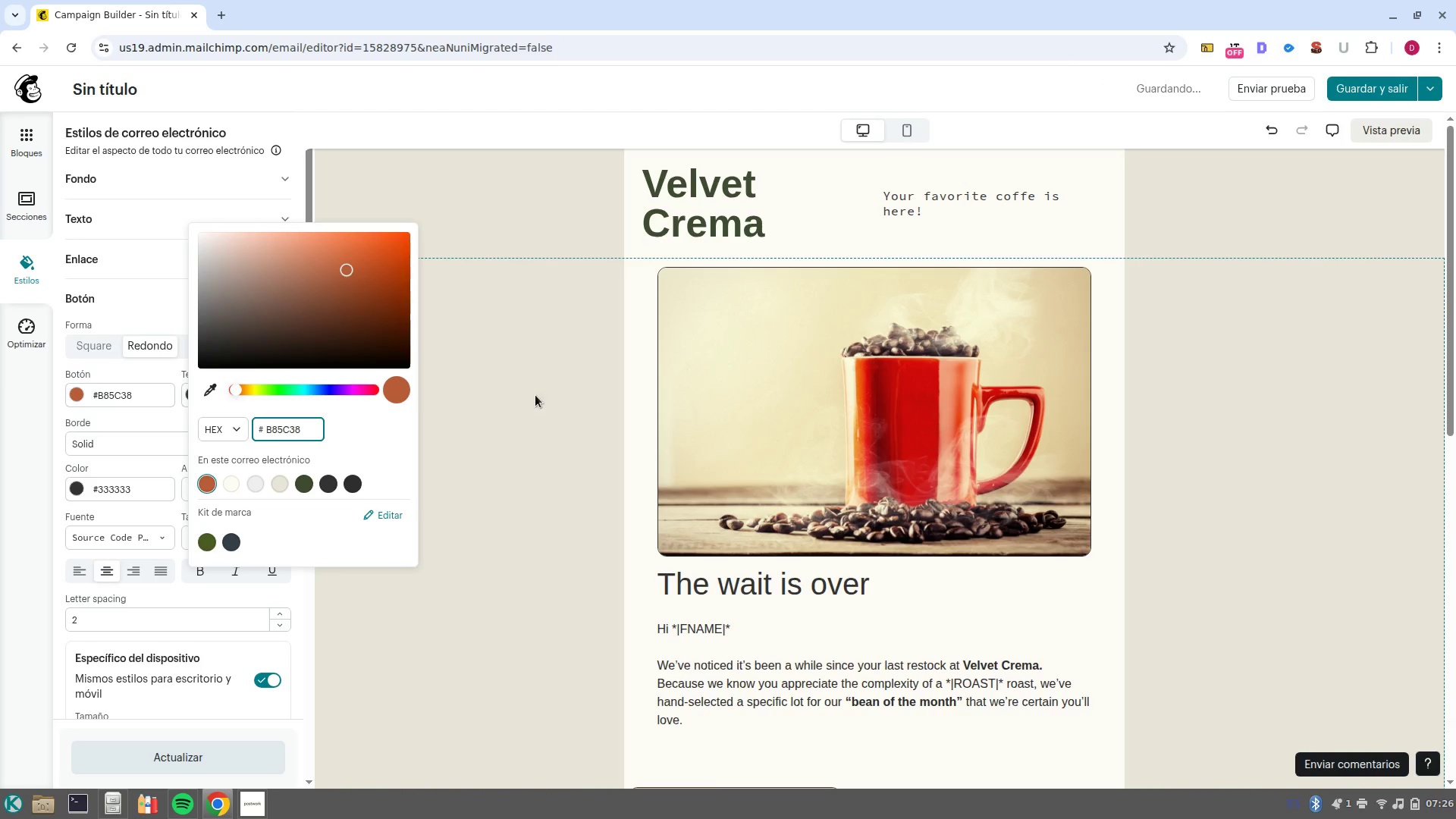 
left_click([535, 413])
 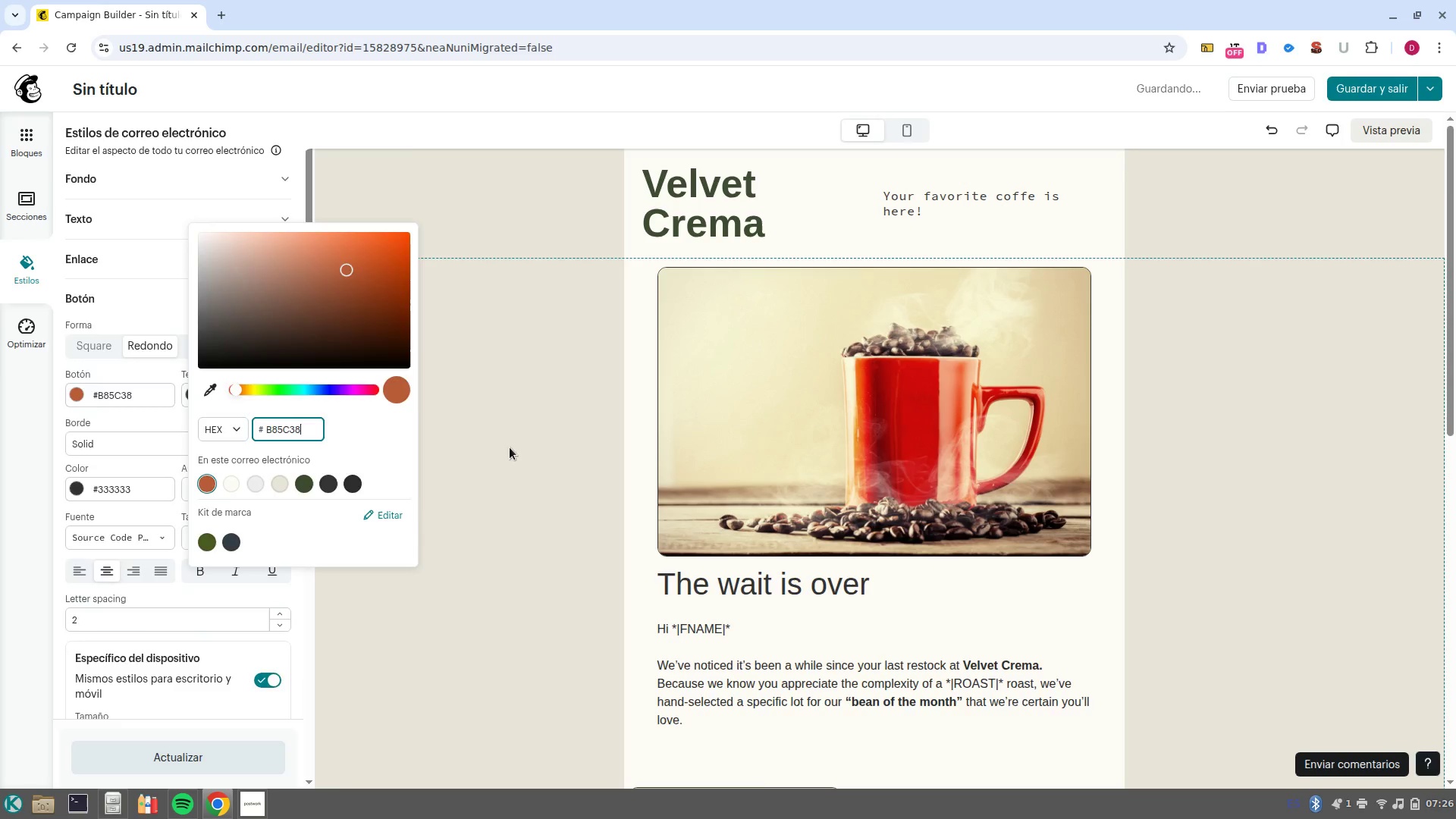 
left_click([453, 452])
 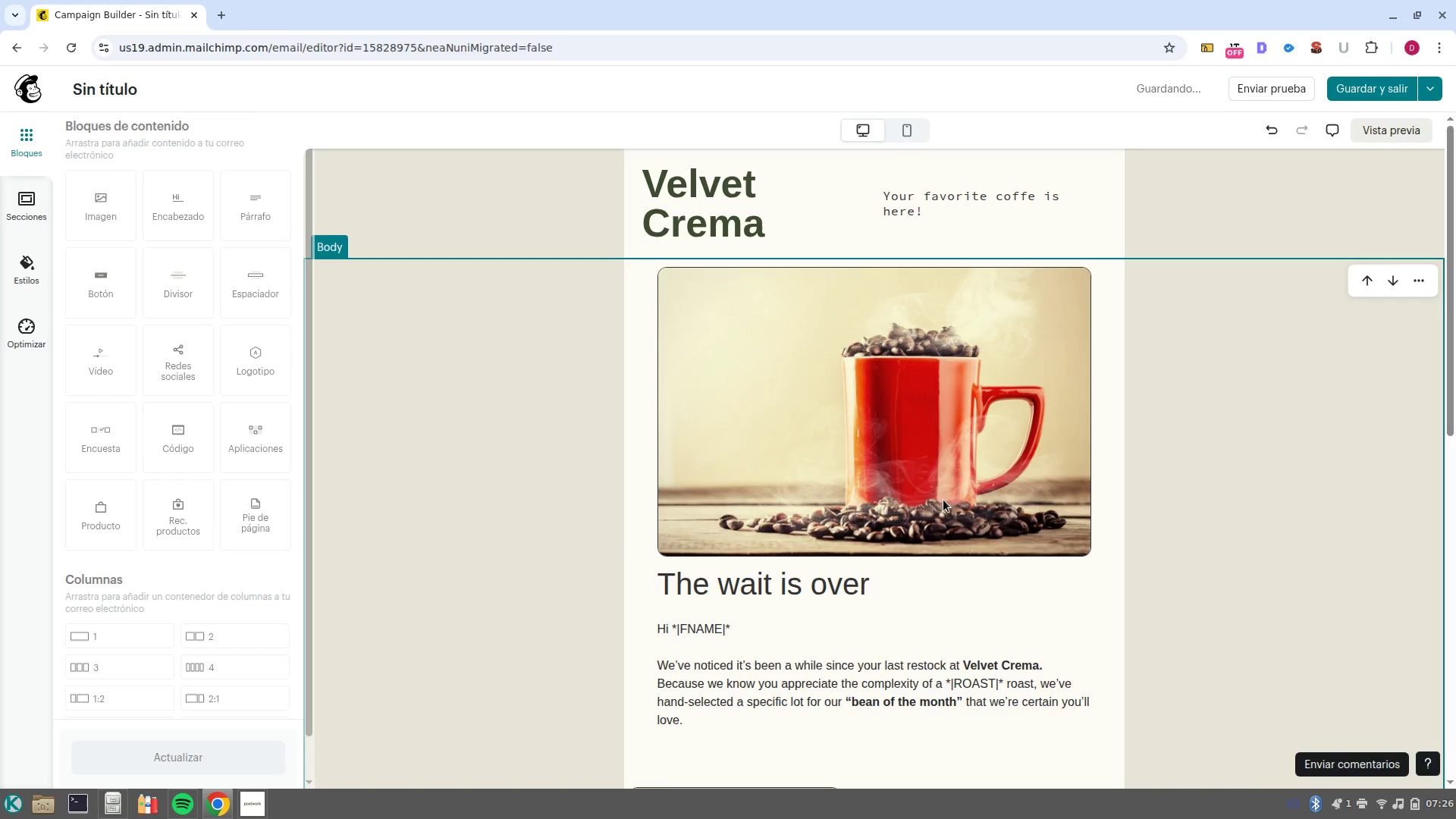 
scroll: coordinate [961, 519], scroll_direction: down, amount: 8.0
 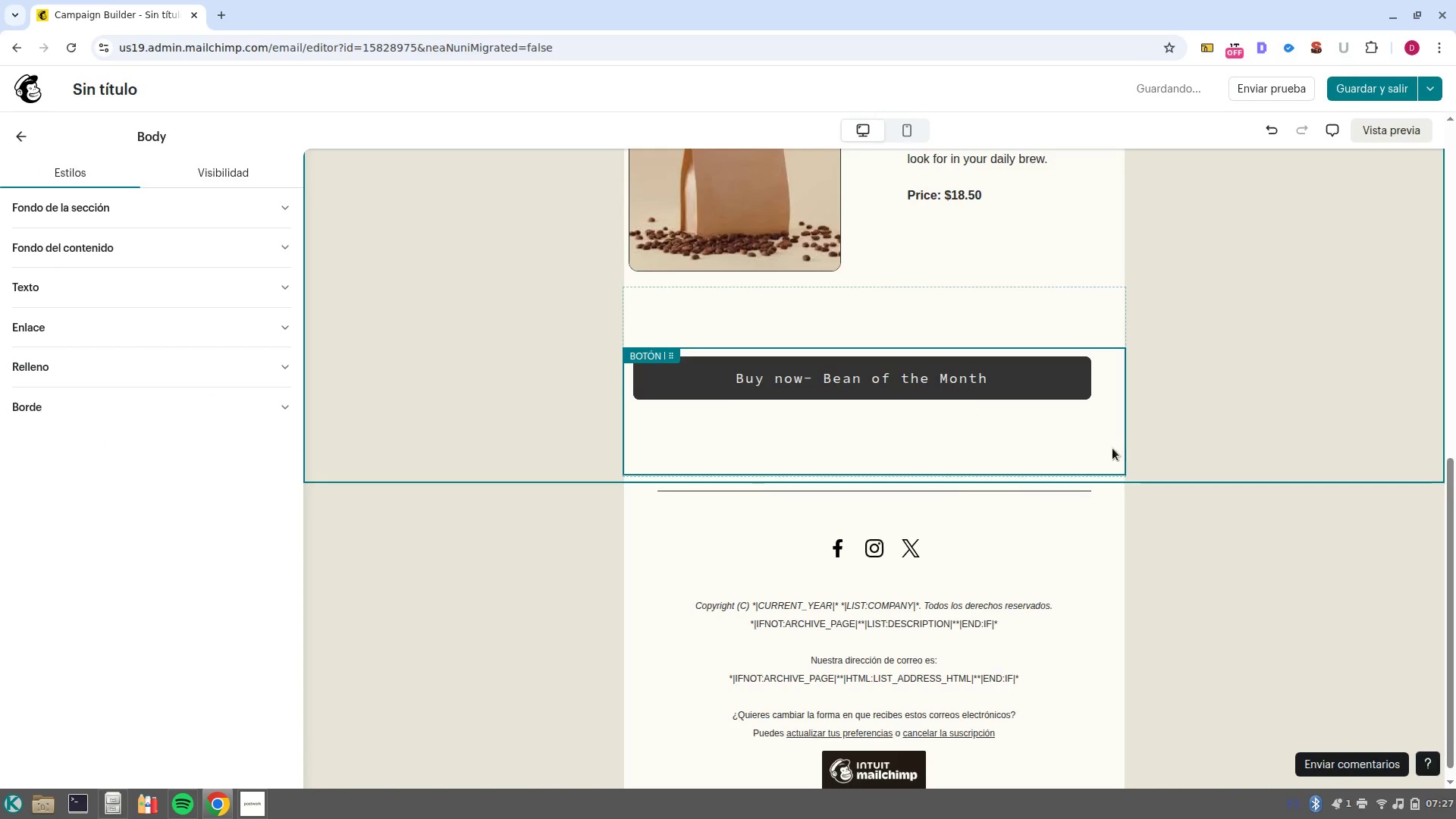 
scroll: coordinate [695, 458], scroll_direction: up, amount: 6.0
 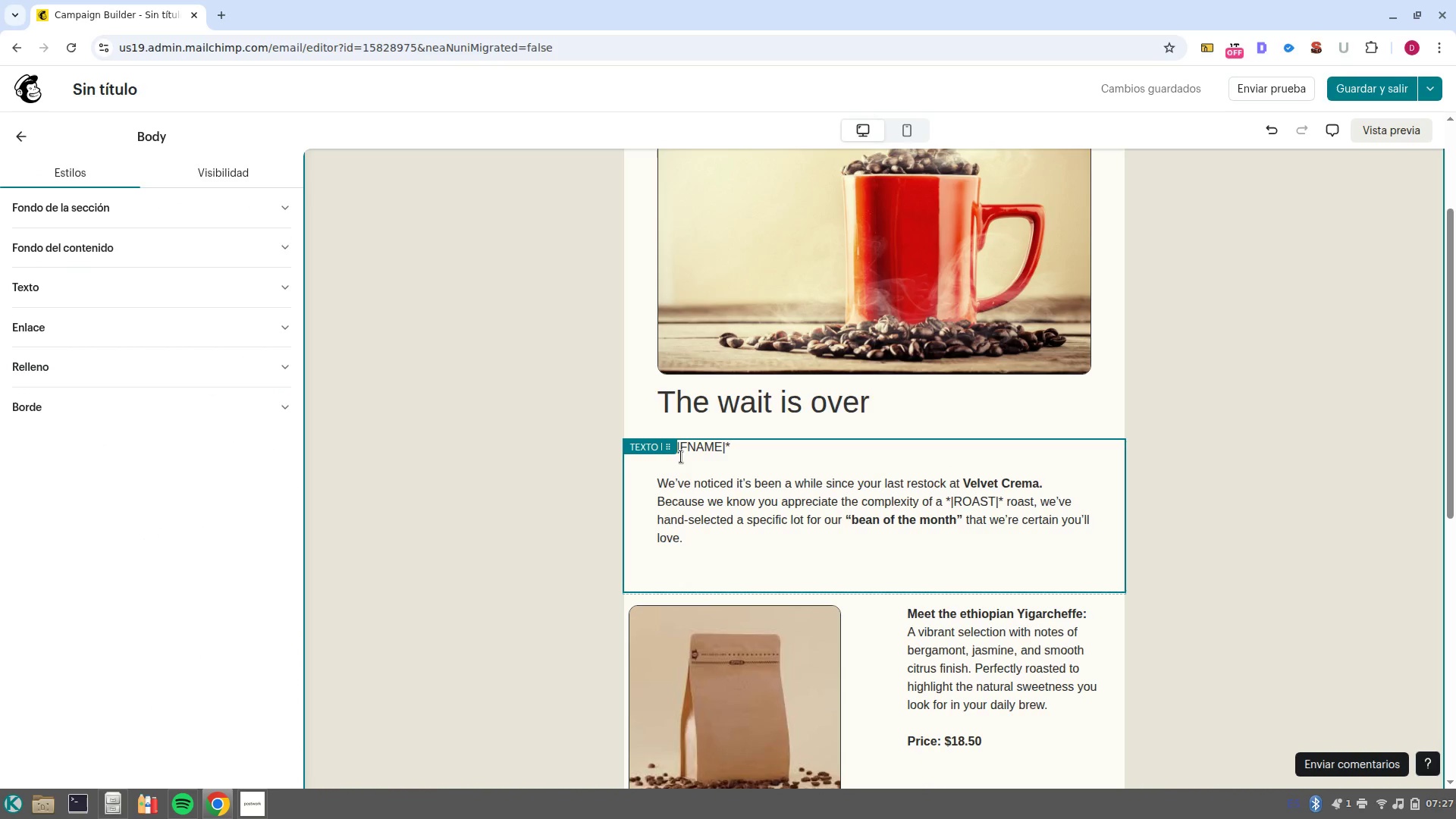 
wait(5.17)
 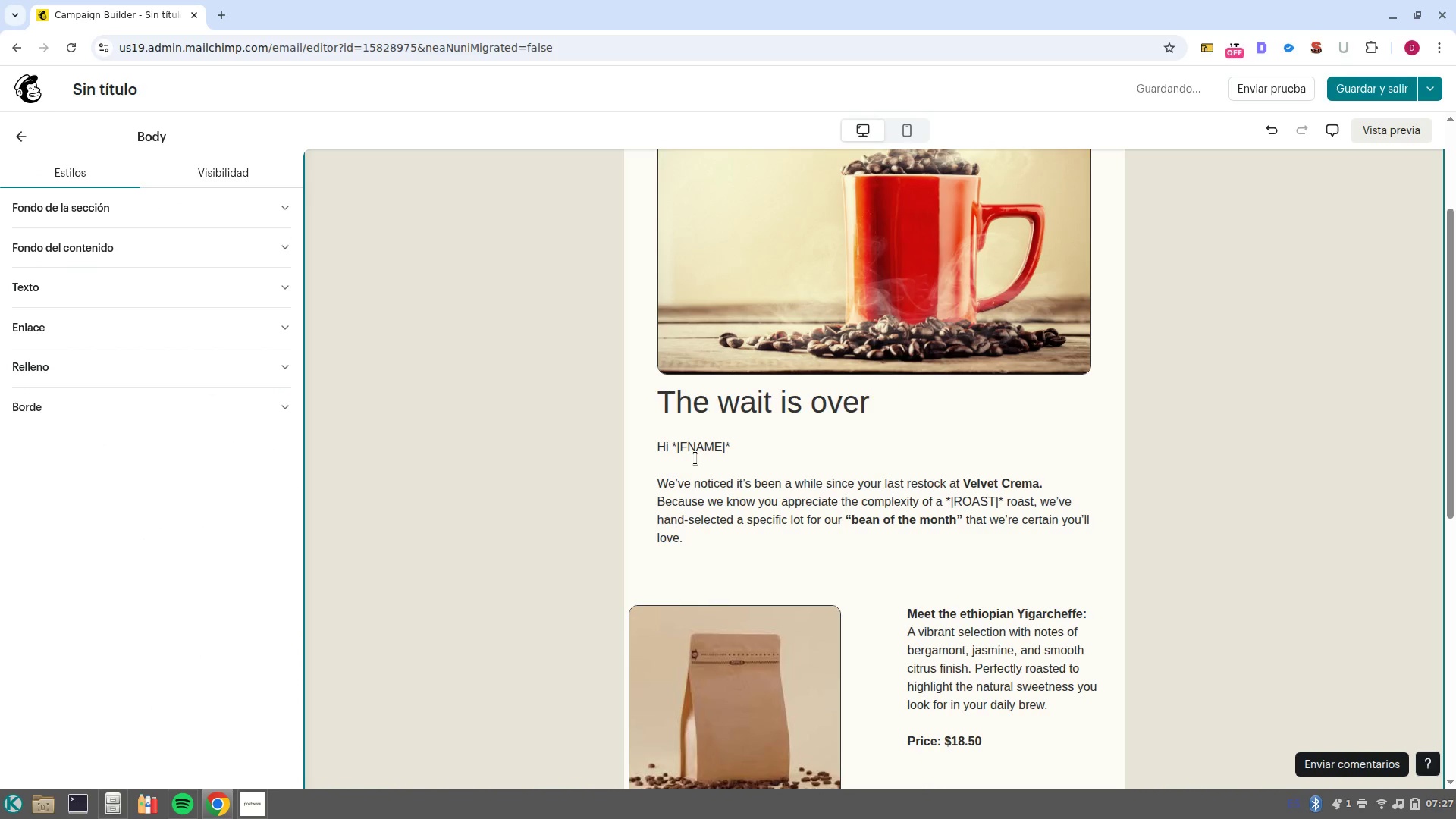 
scroll: coordinate [526, 513], scroll_direction: up, amount: 6.0
 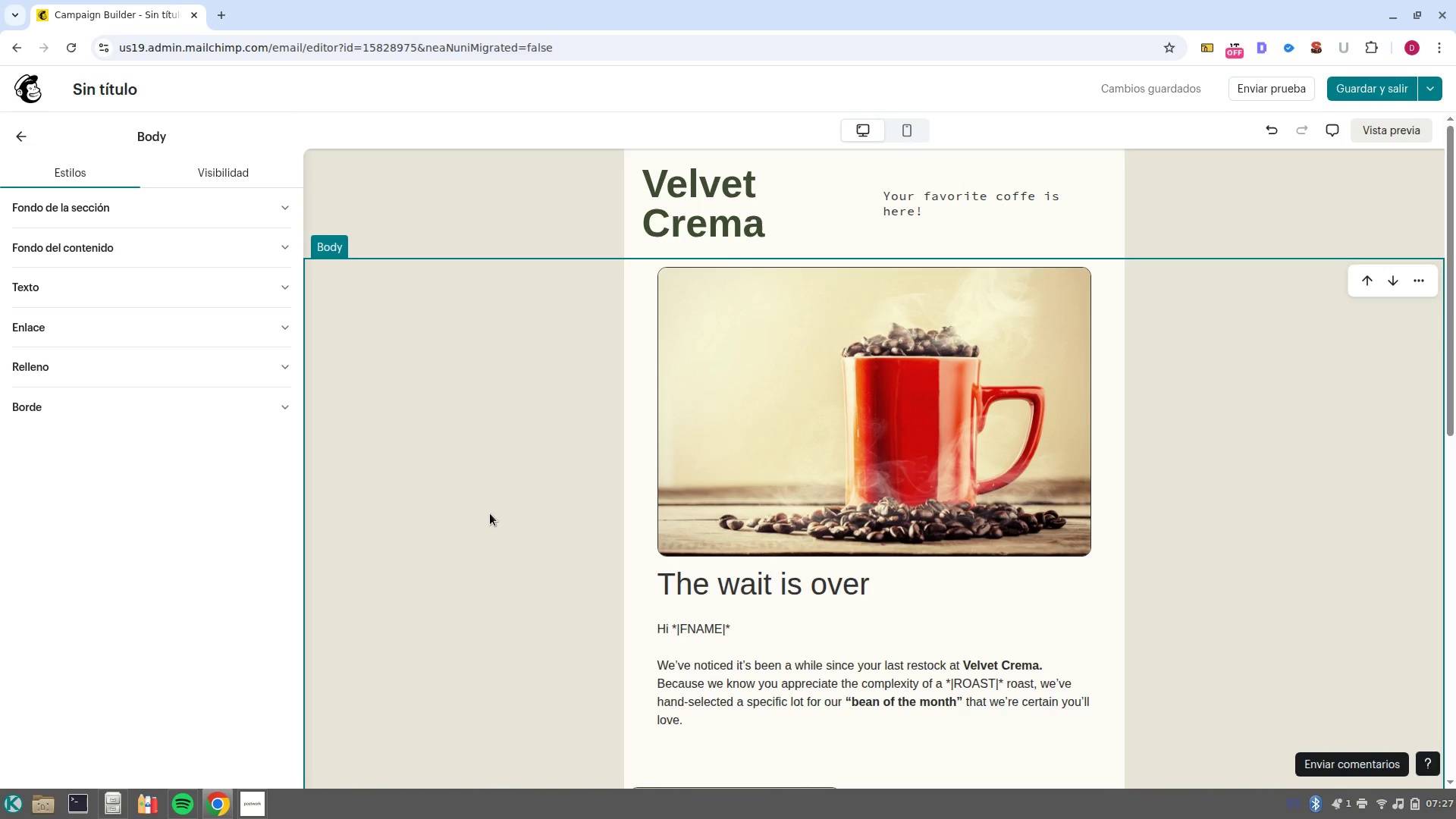 
wait(5.41)
 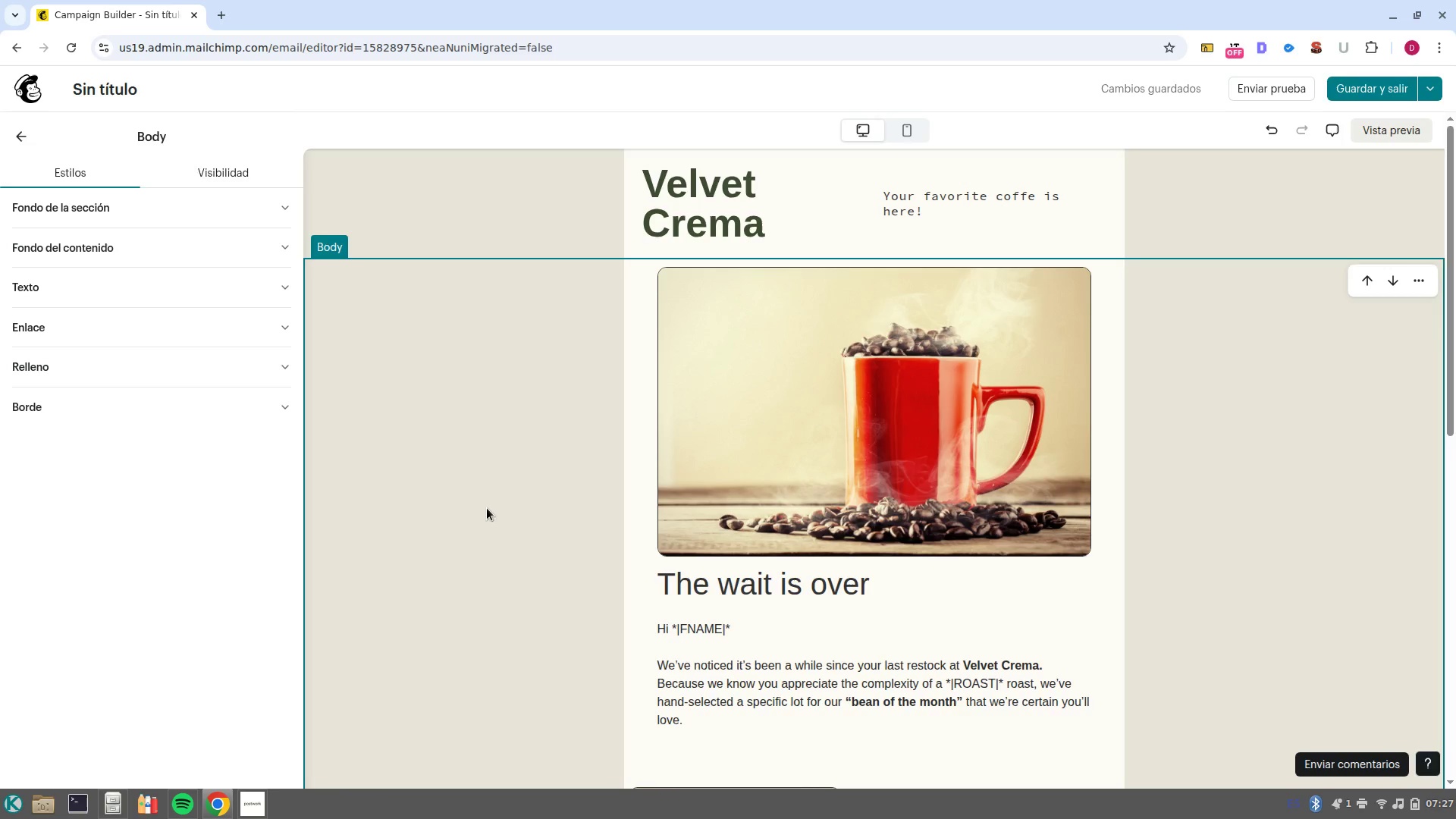 
left_click([758, 228])
 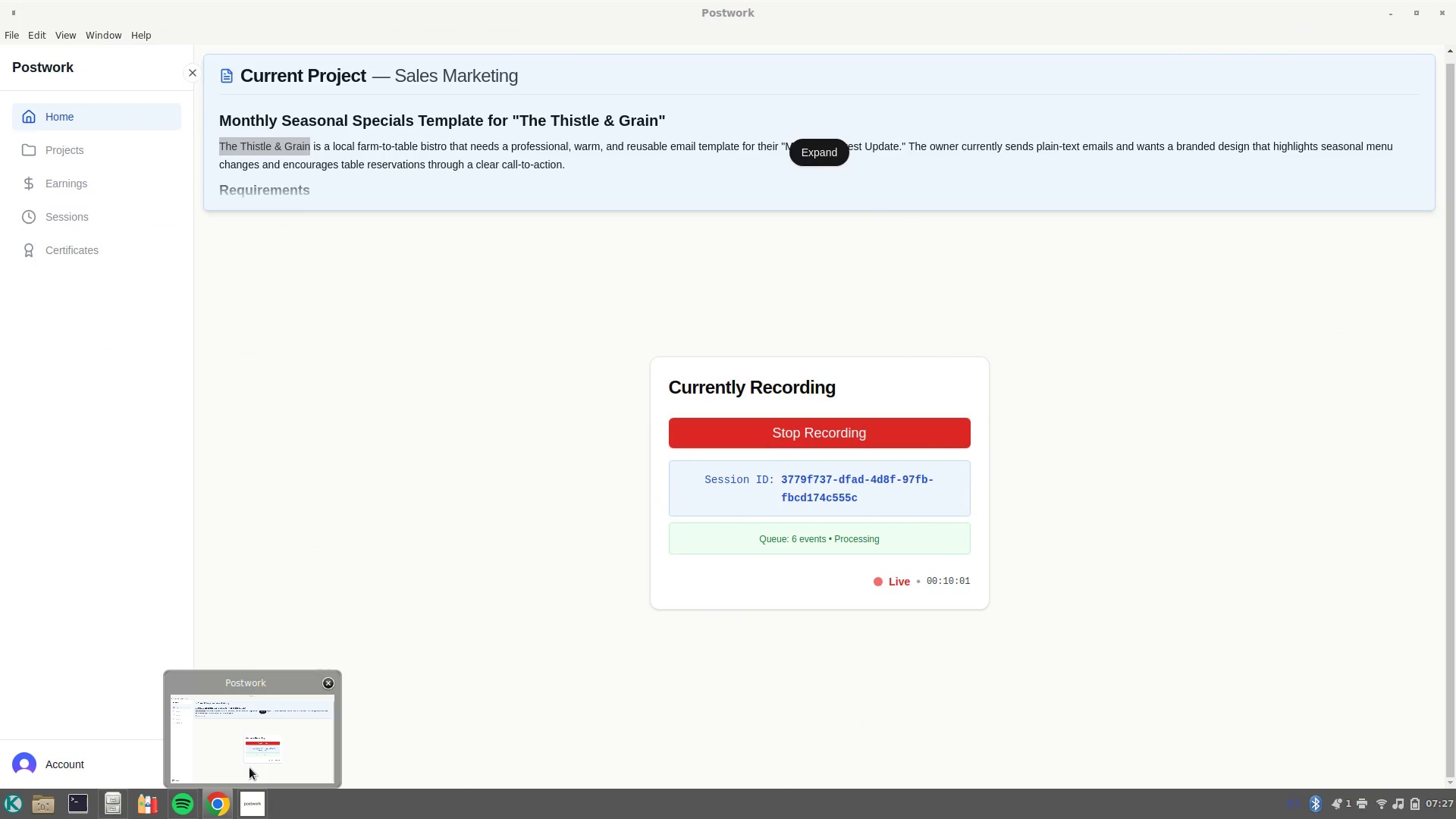 
wait(5.28)
 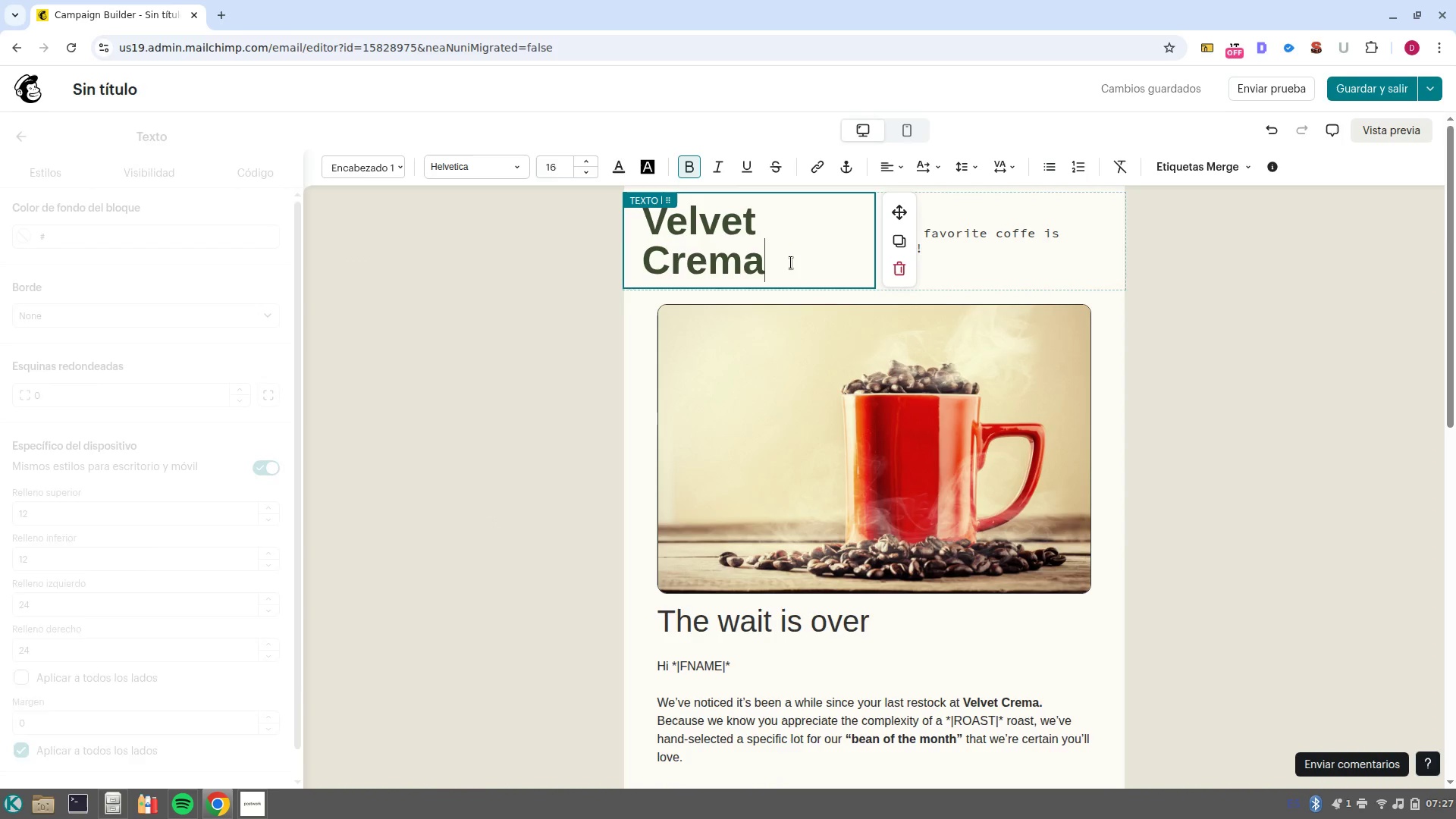 
key(Control+ControlLeft)
 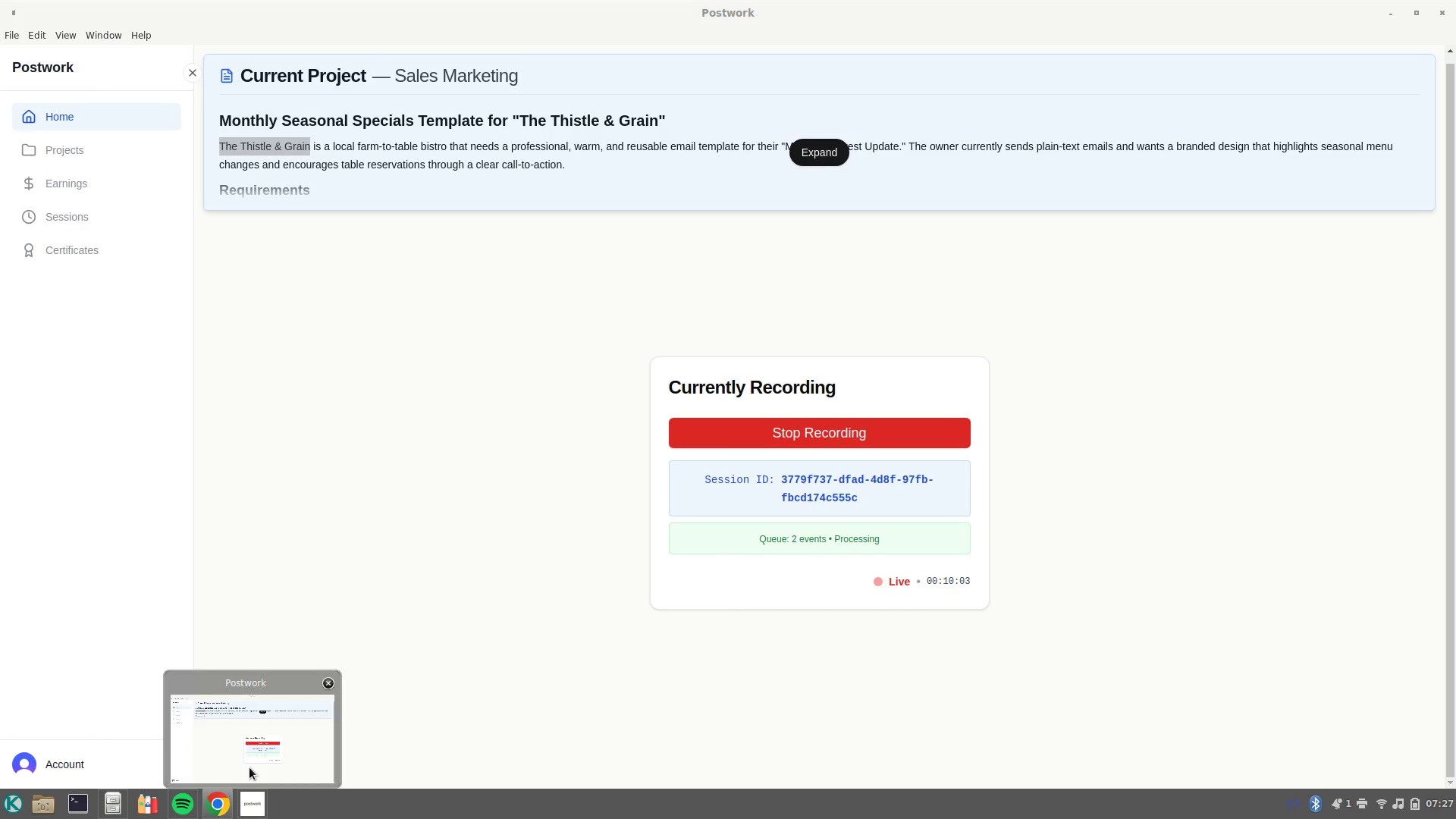 
left_click([249, 767])